 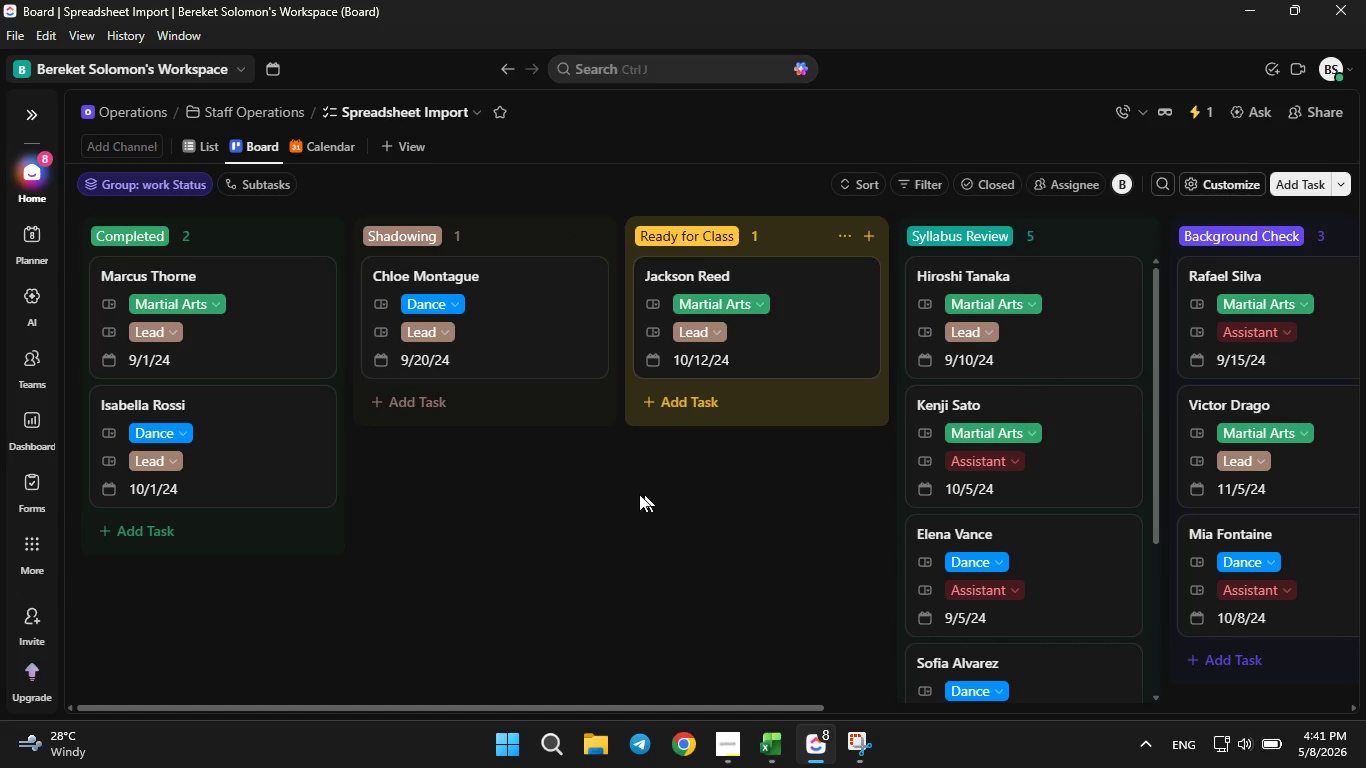 
scroll: coordinate [626, 497], scroll_direction: up, amount: 3.0
 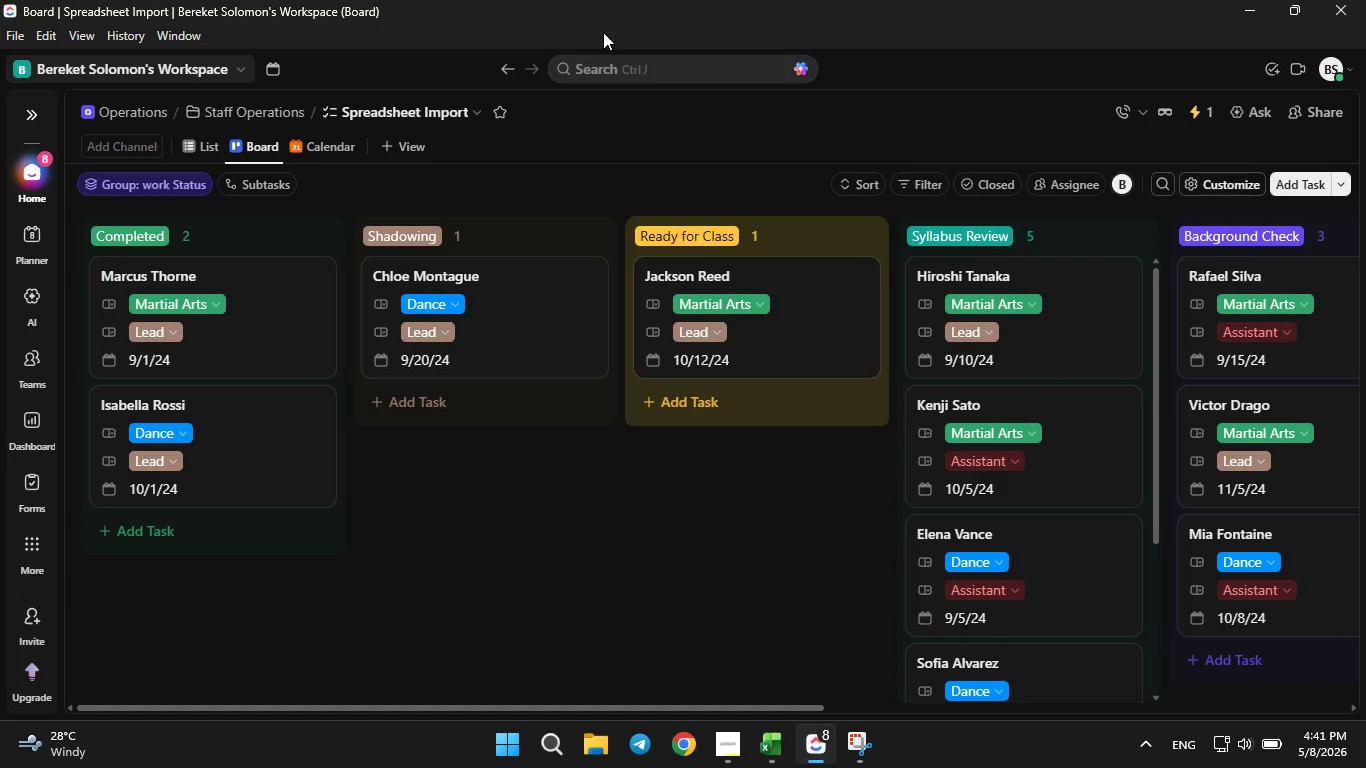 
left_click([607, 32])
 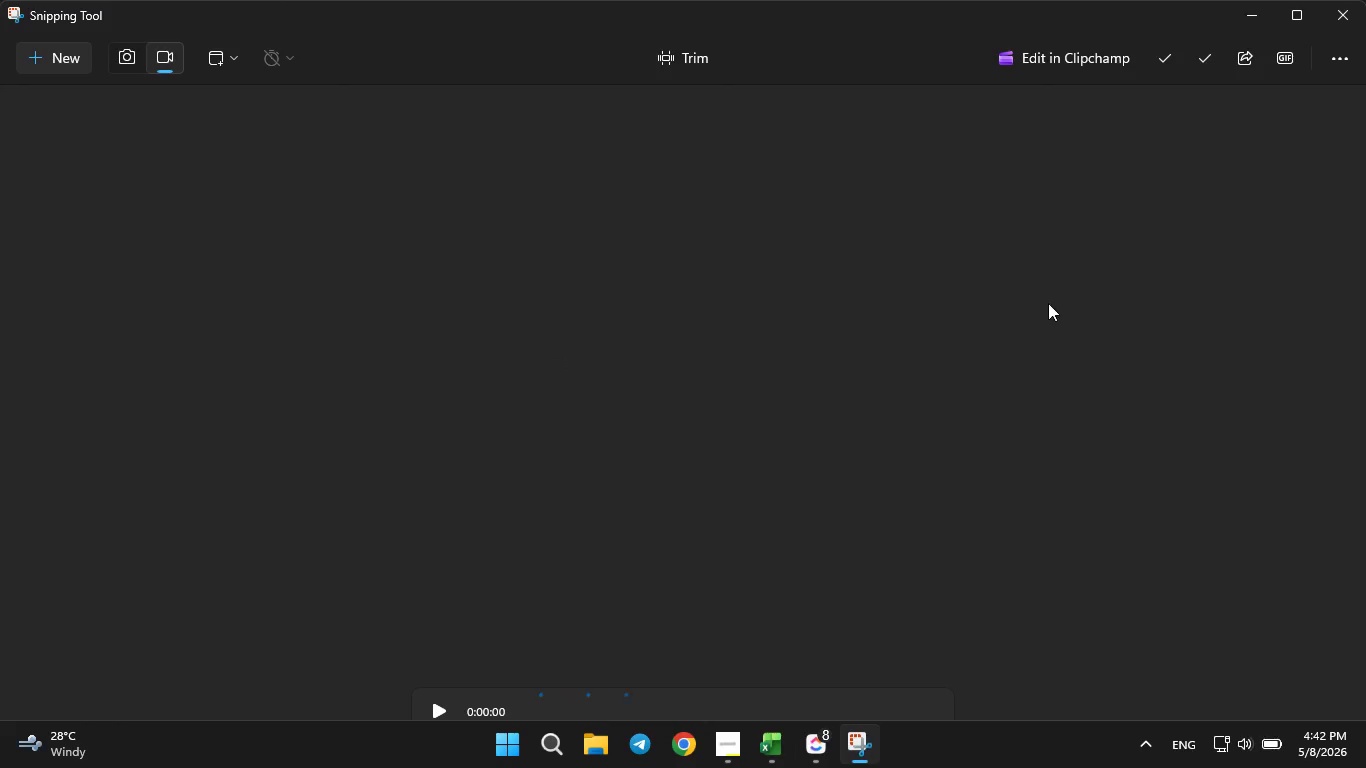 
left_click([1156, 65])
 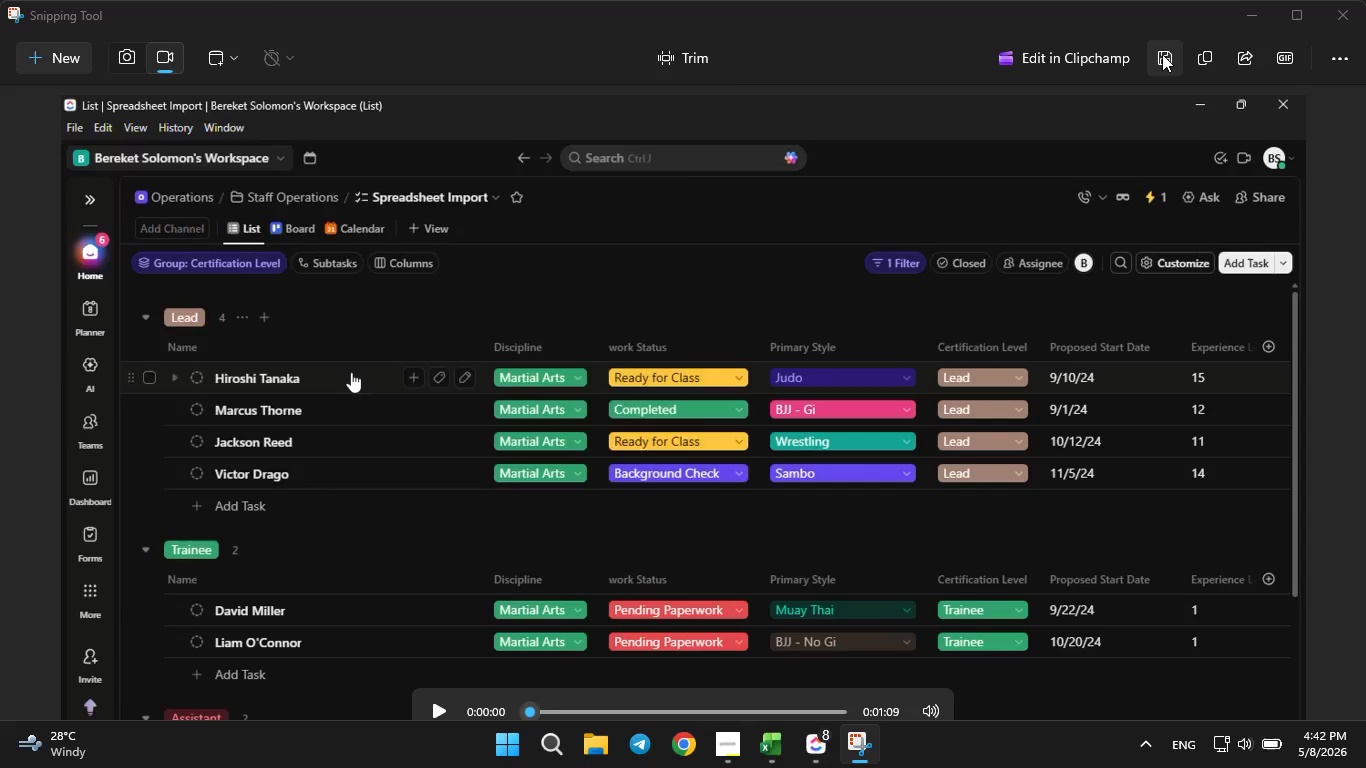 
left_click([1162, 54])
 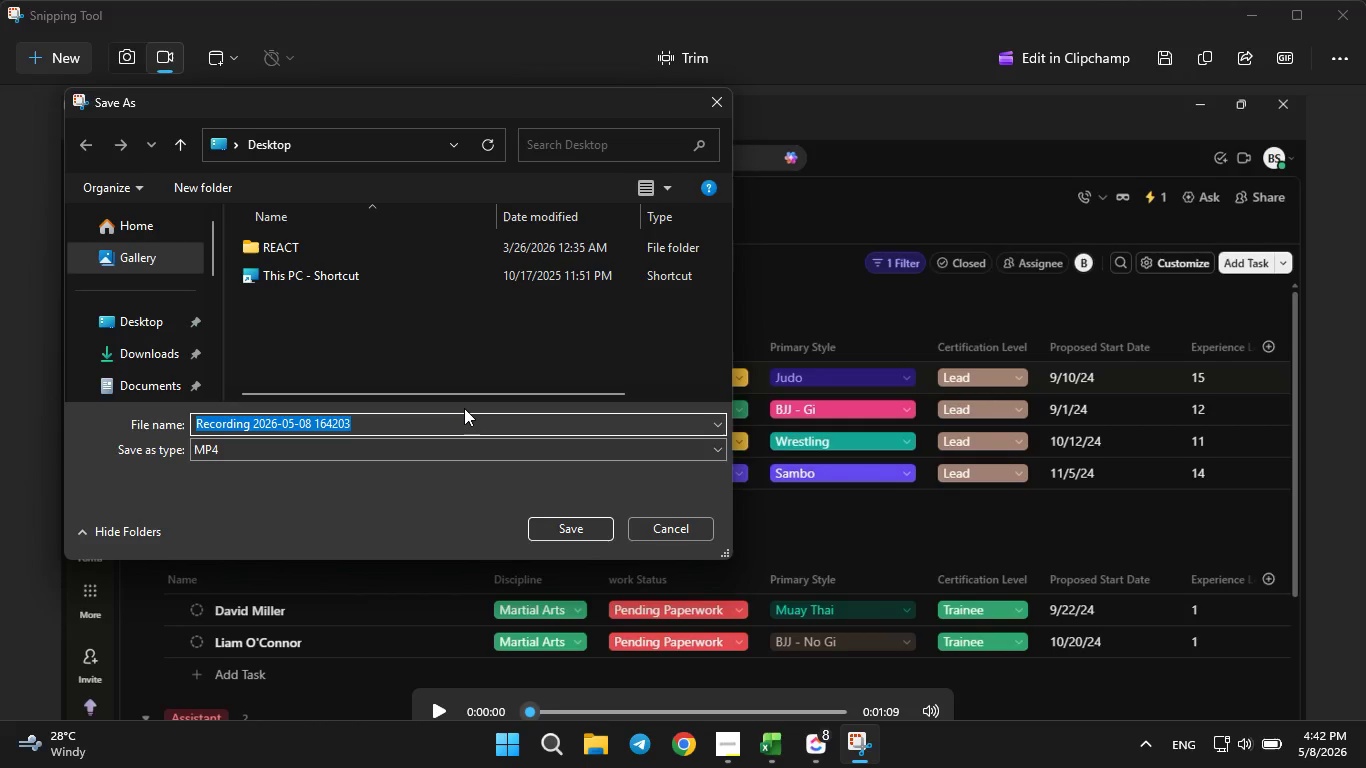 
key(Backspace)
type(1 min rec)
 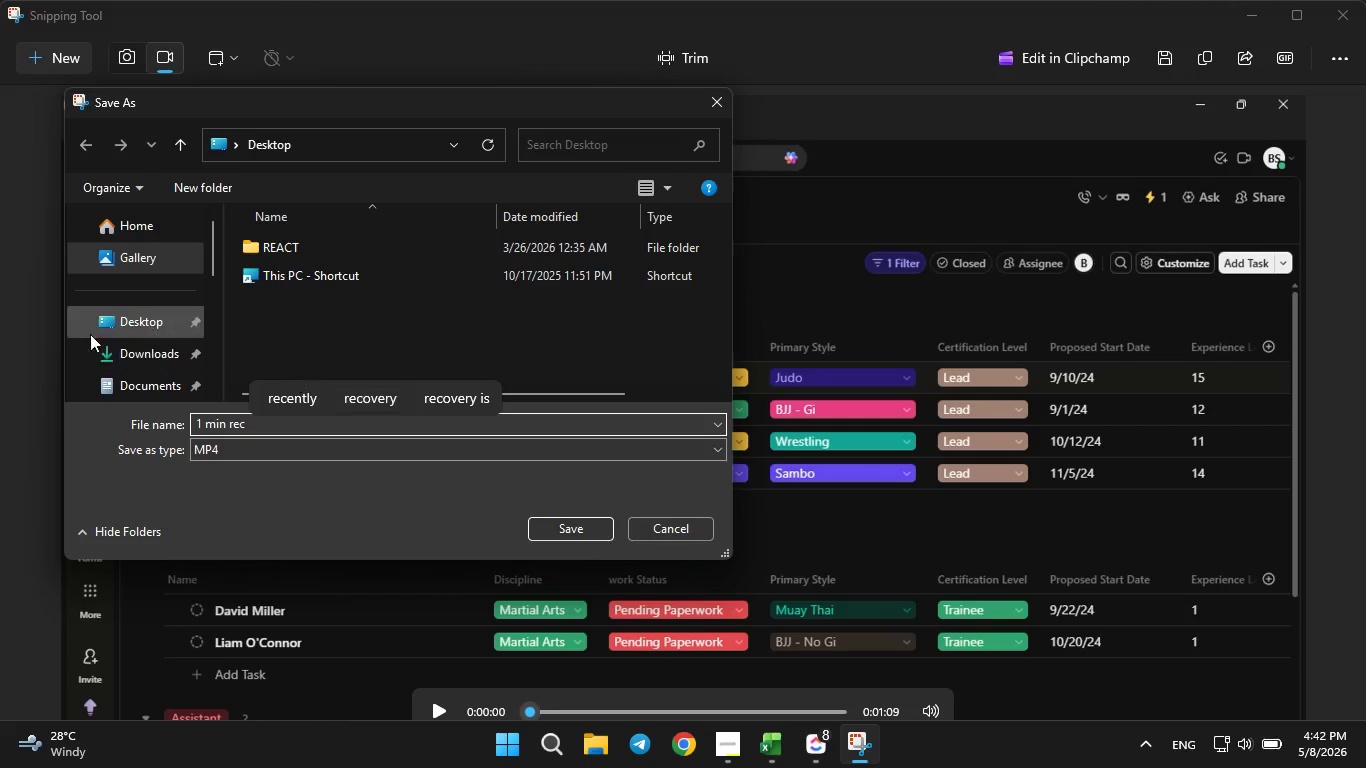 
left_click([84, 328])
 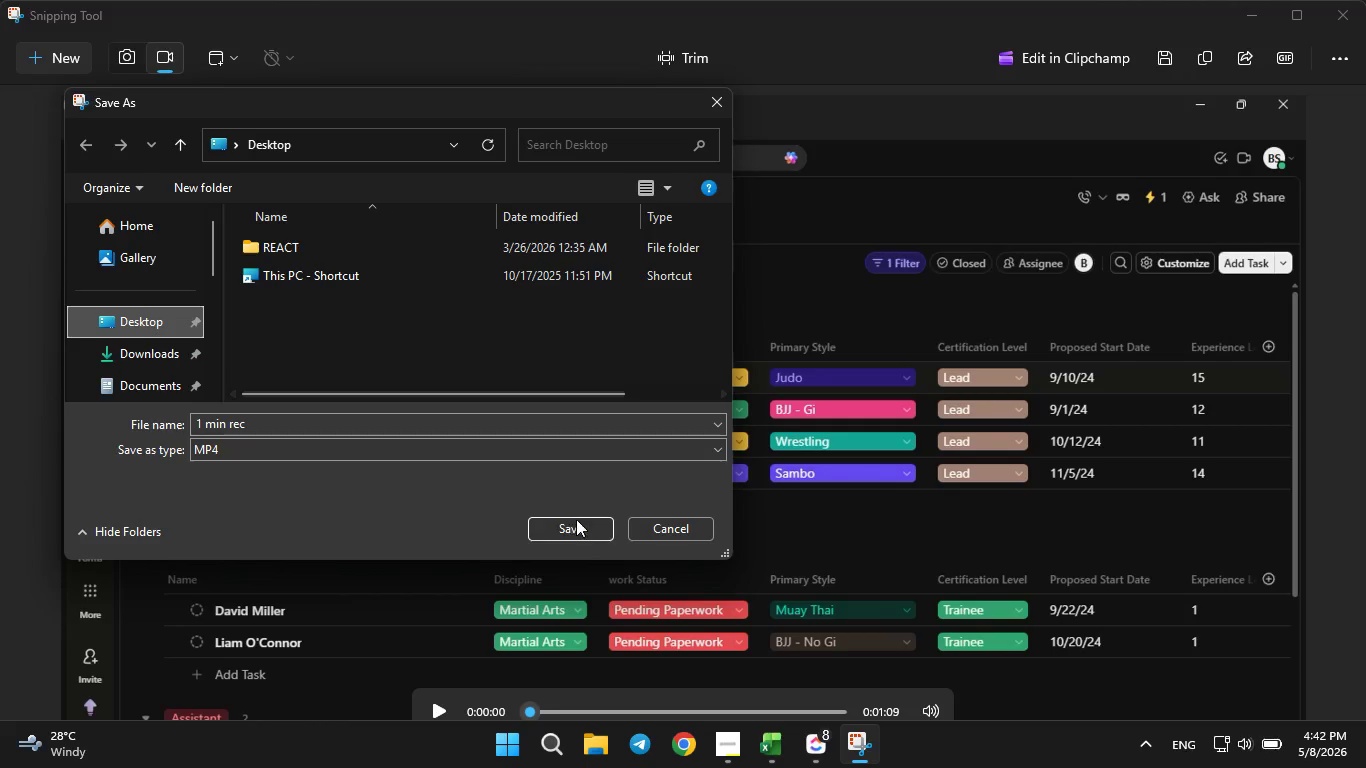 
left_click([576, 523])
 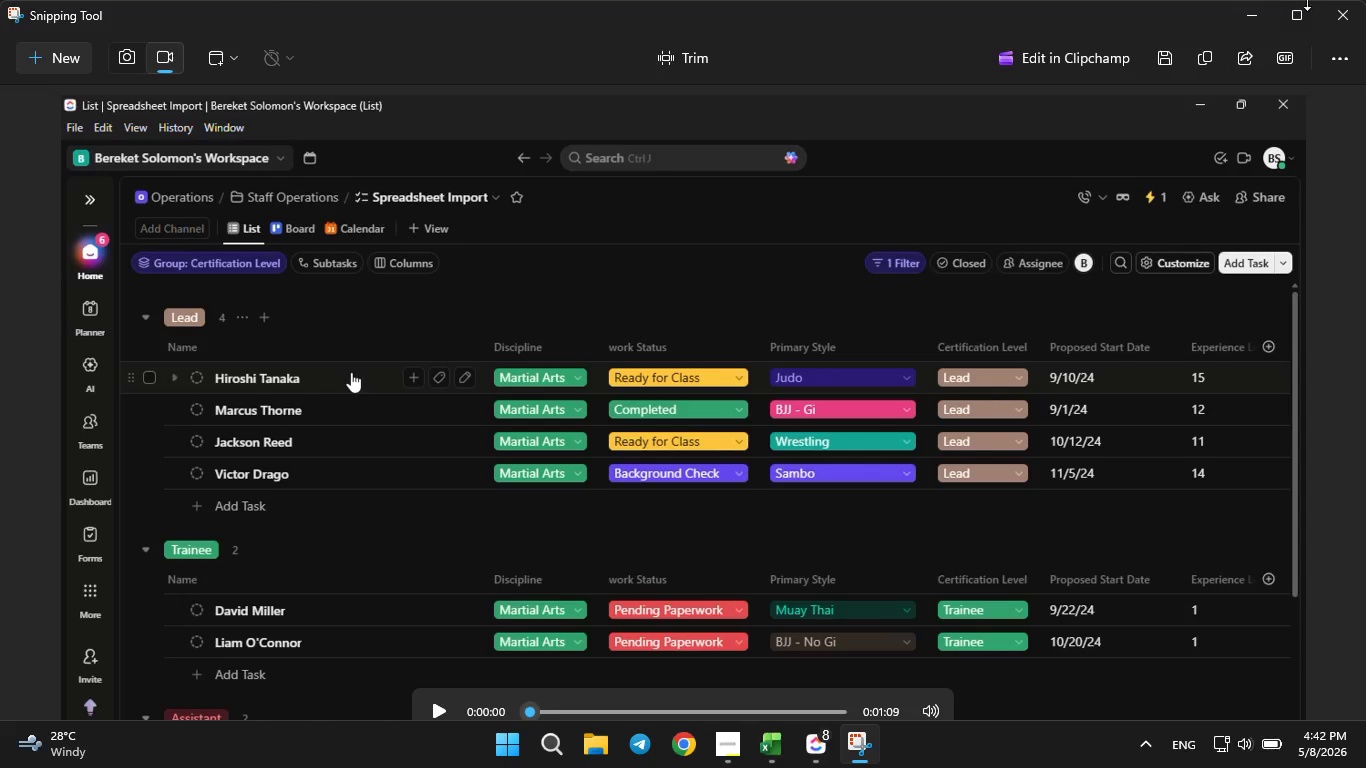 
left_click([1335, 12])
 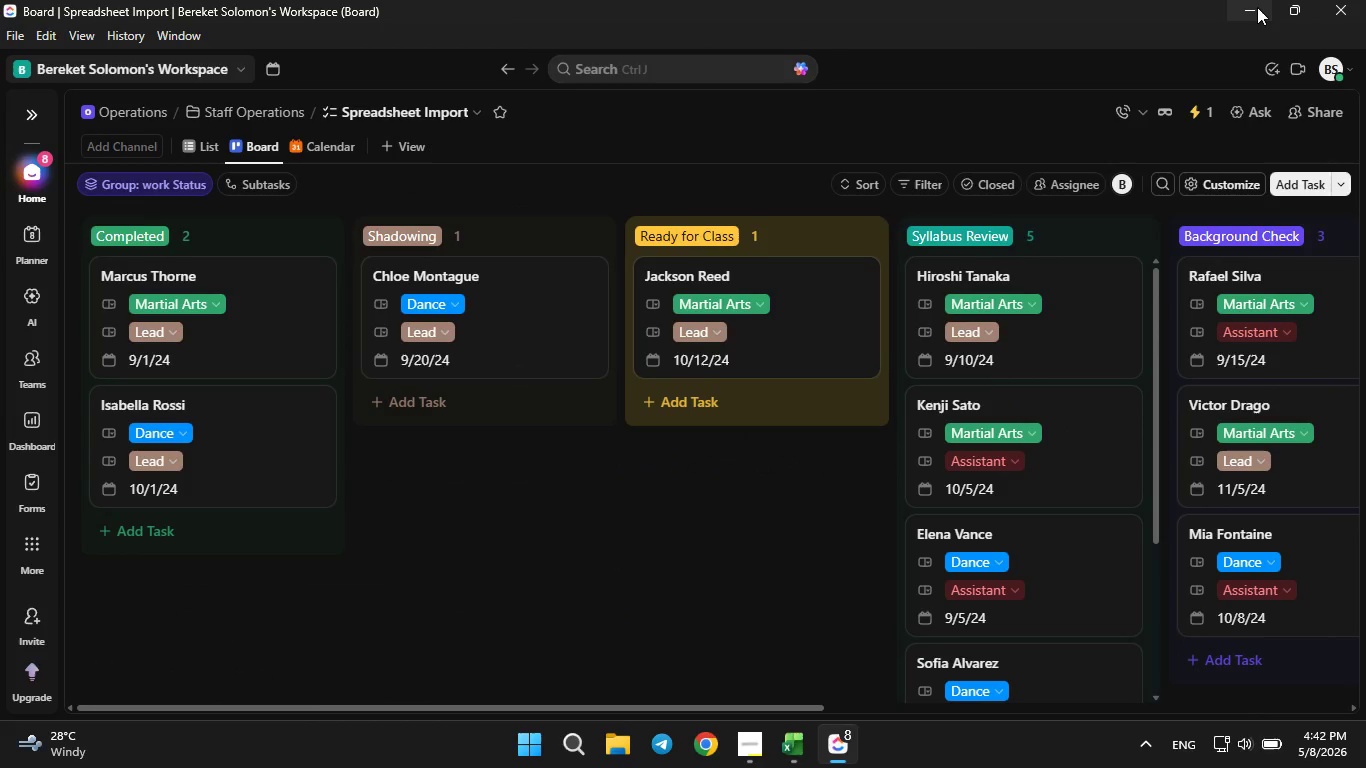 
left_click([1257, 6])